 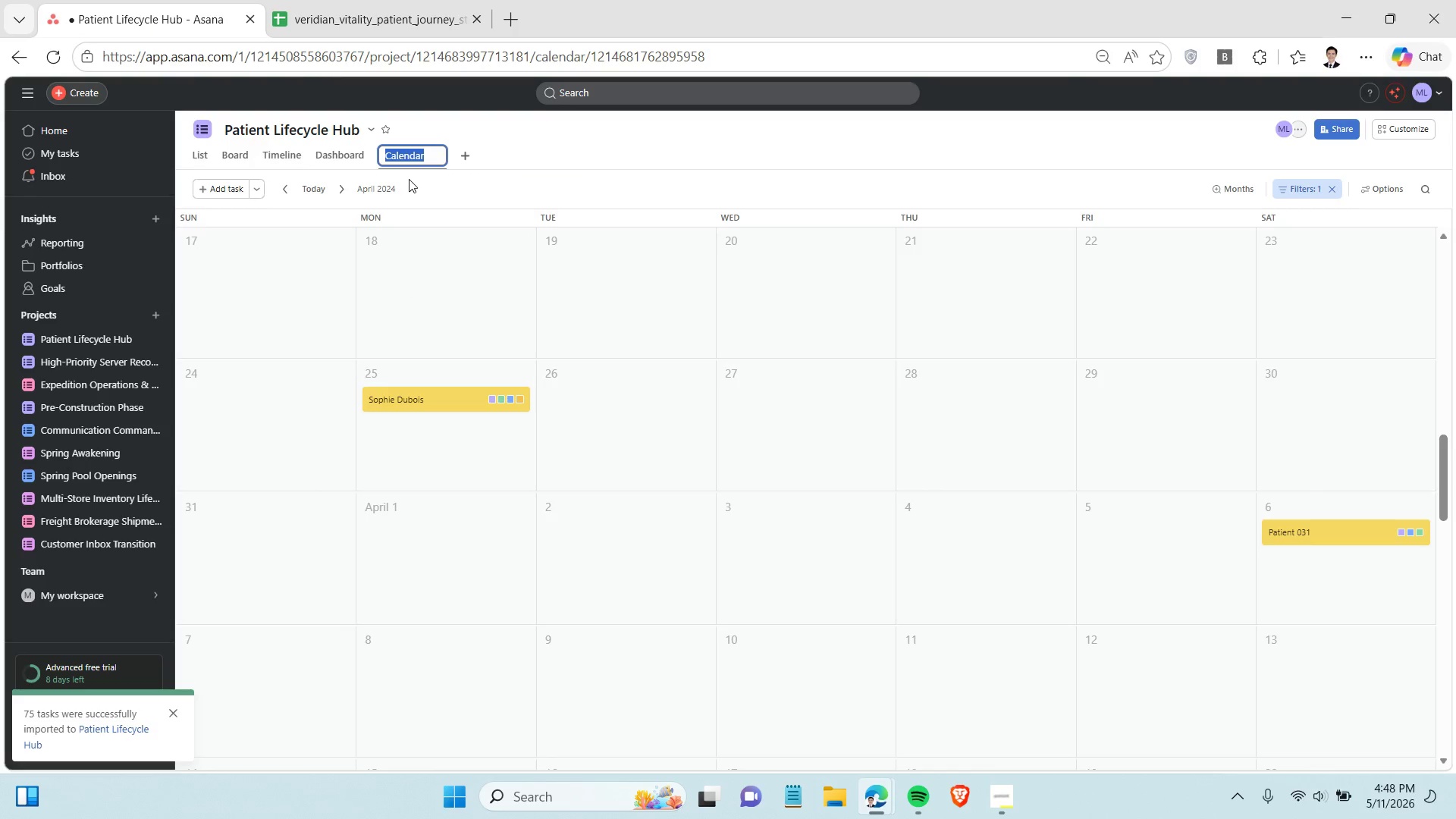 
type(Coaching Session Date)
 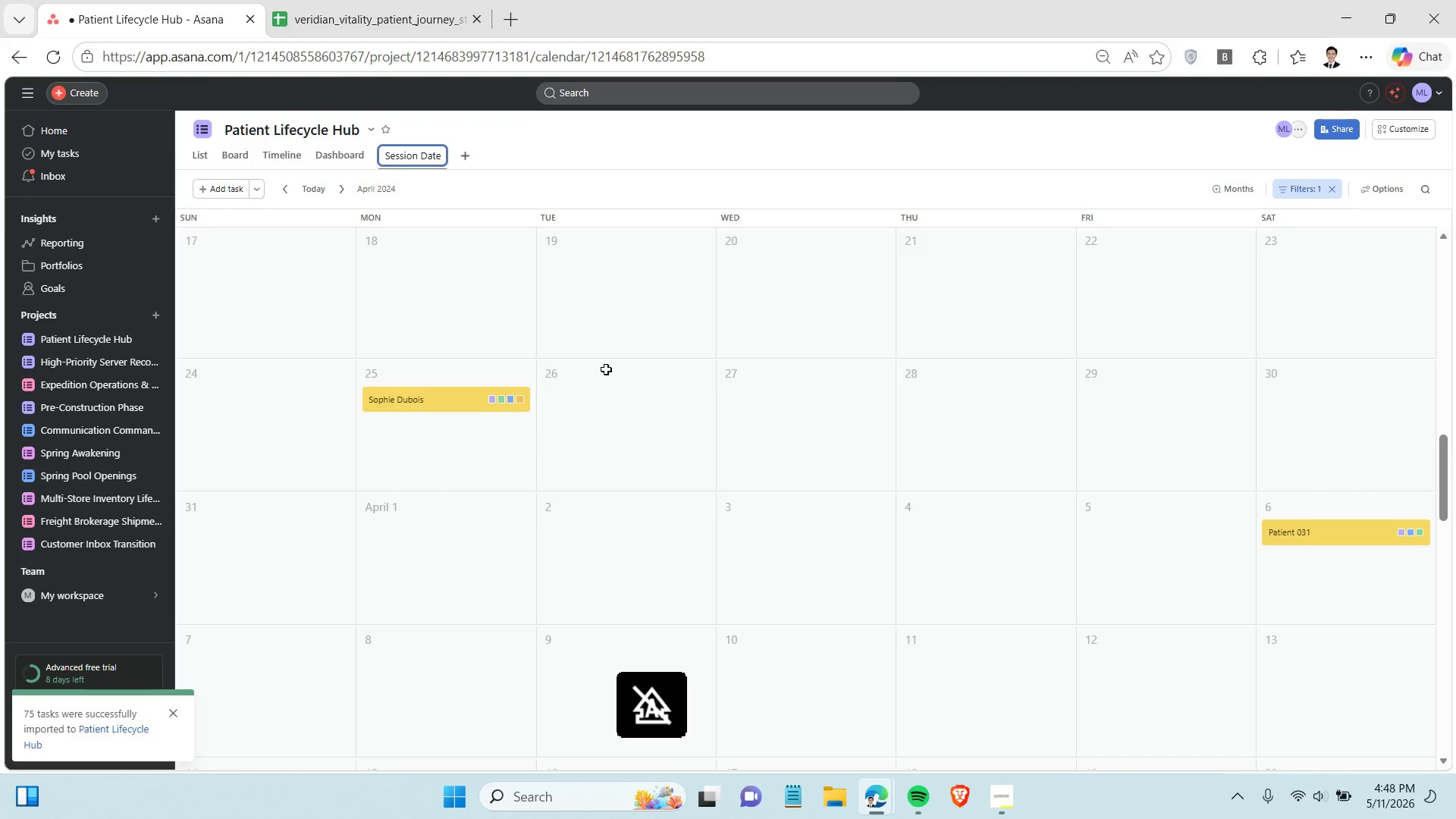 
left_click([610, 363])
 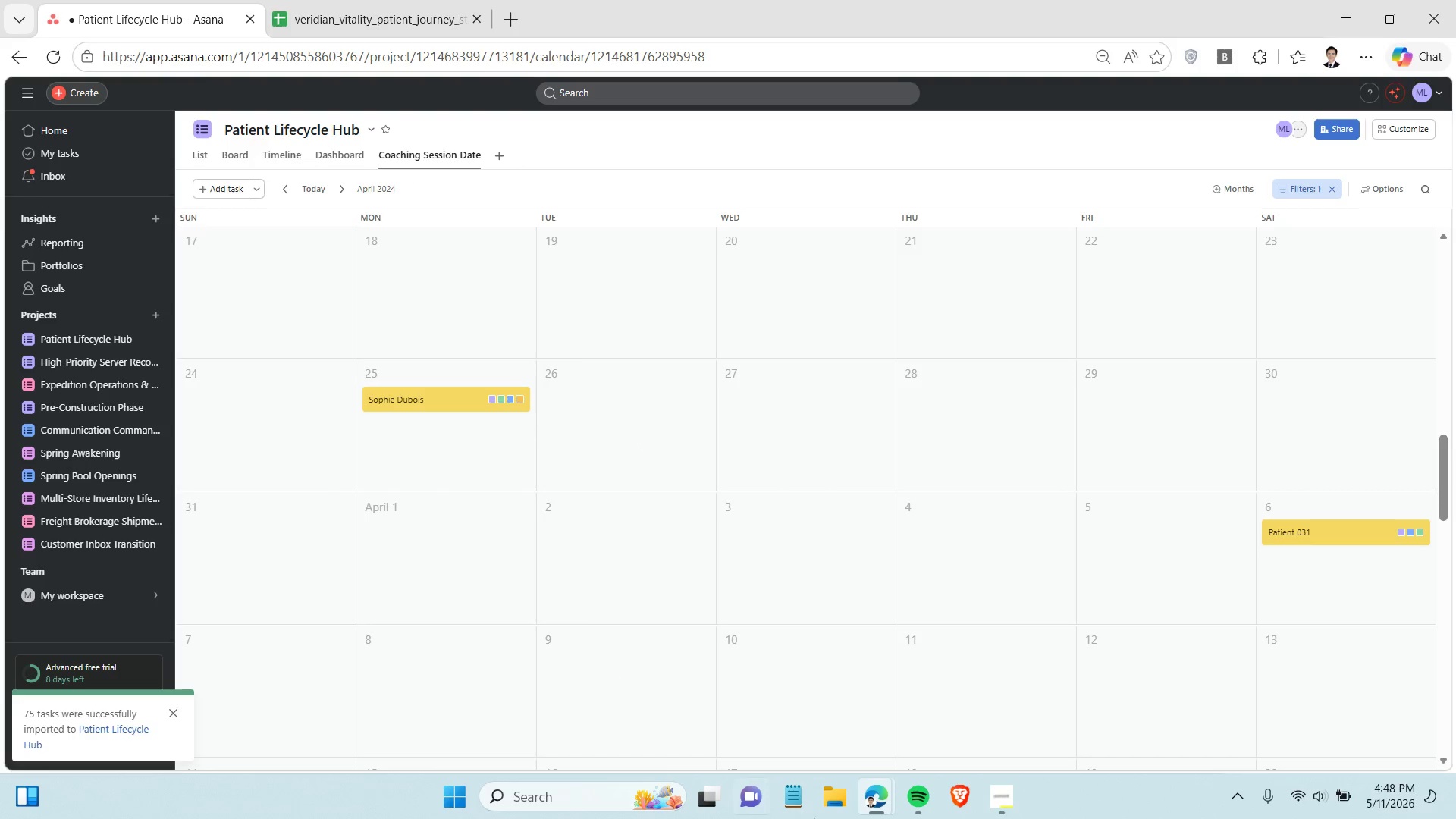 
mouse_move([1005, 780])
 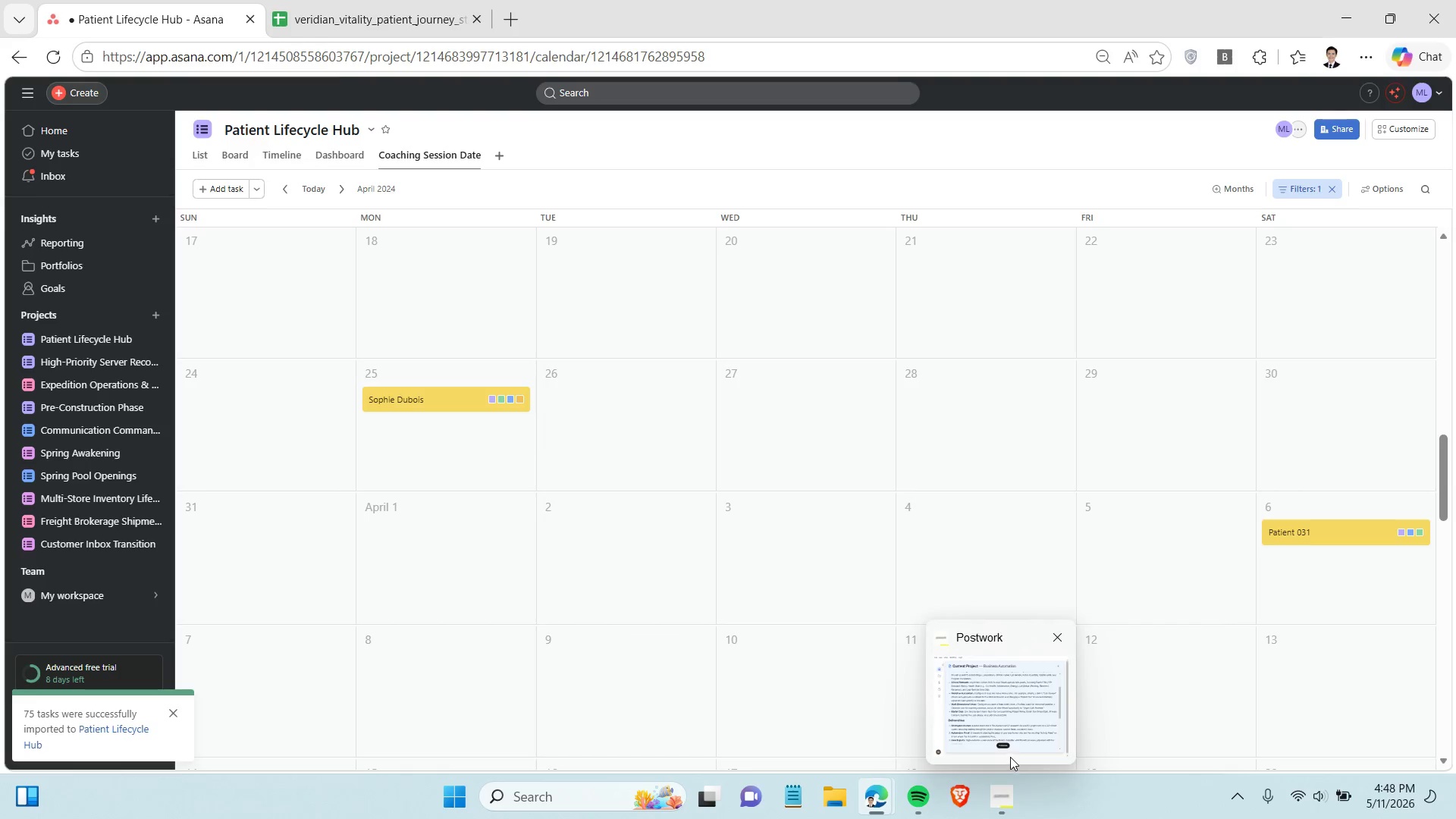 
mouse_move([987, 758])
 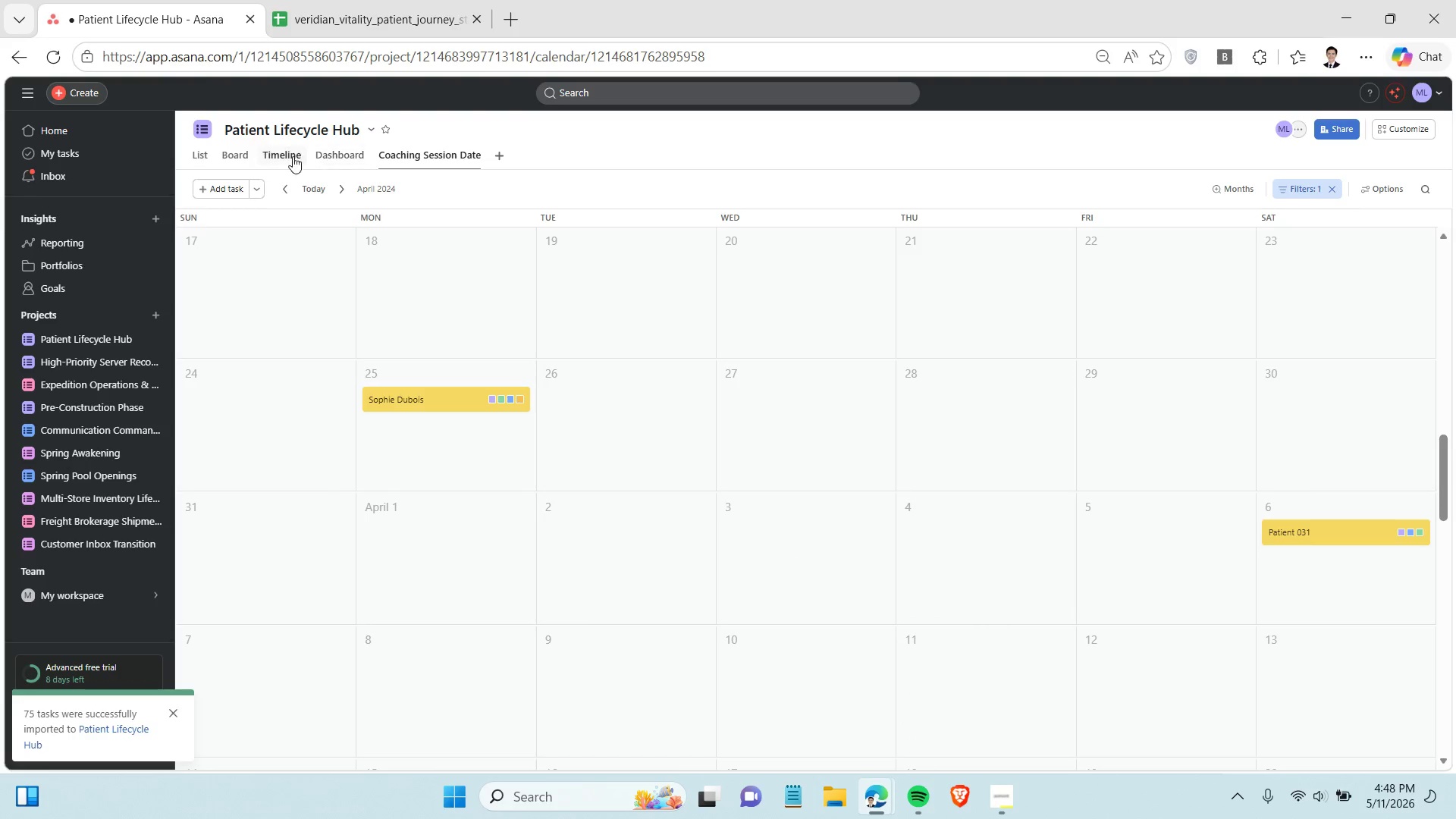 
left_click([241, 158])
 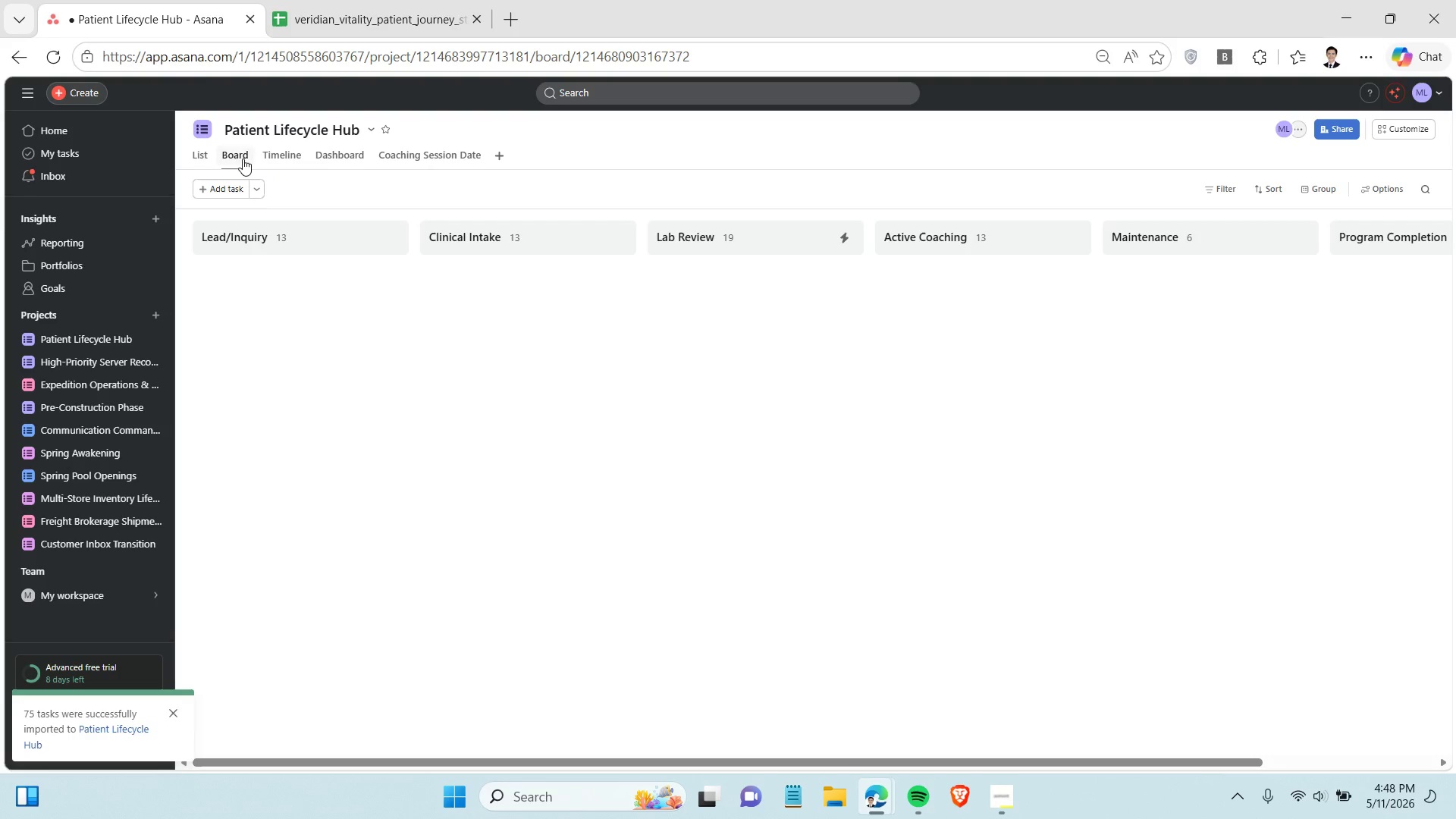 
left_click([239, 155])
 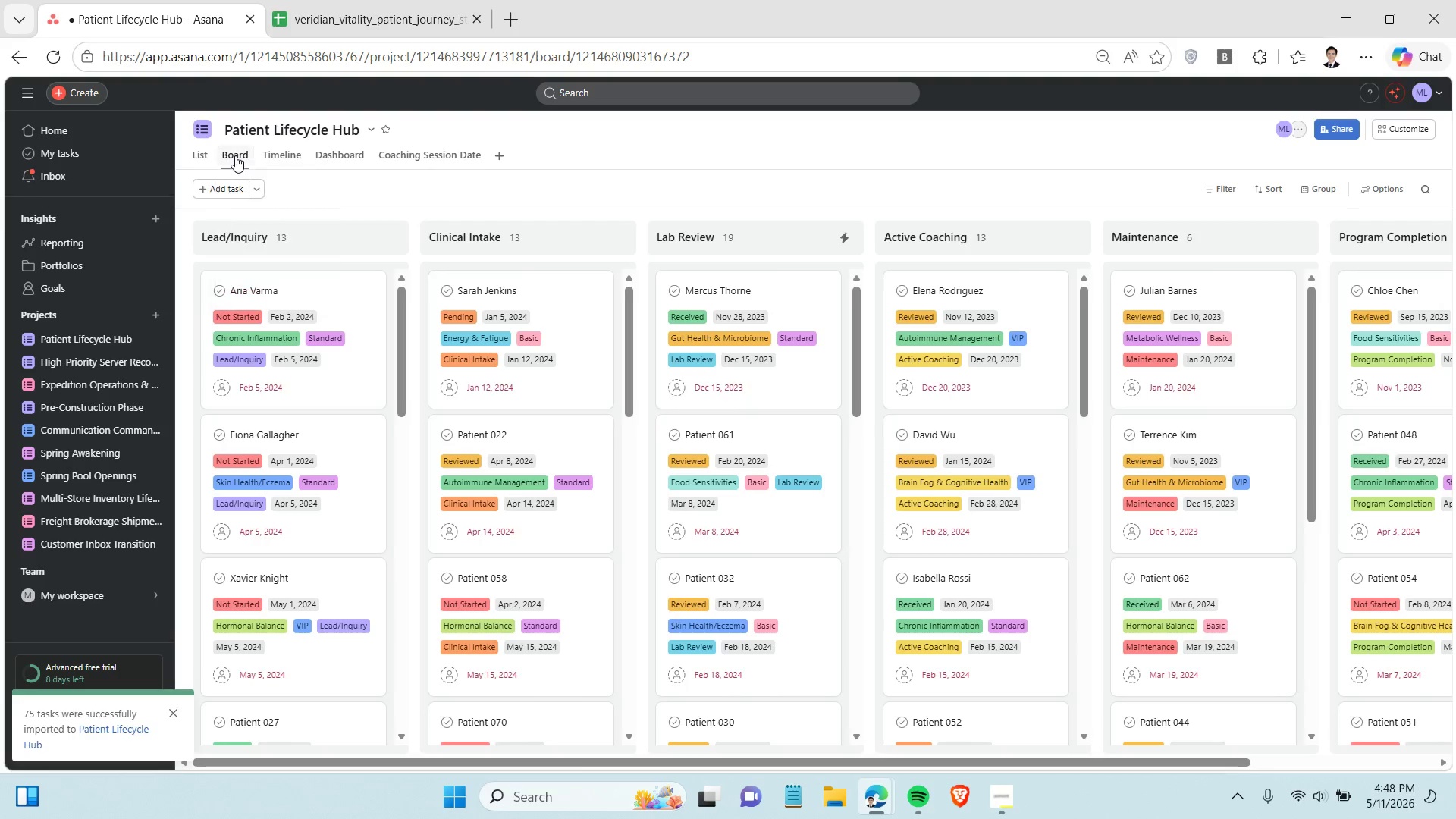 
right_click([235, 155])
 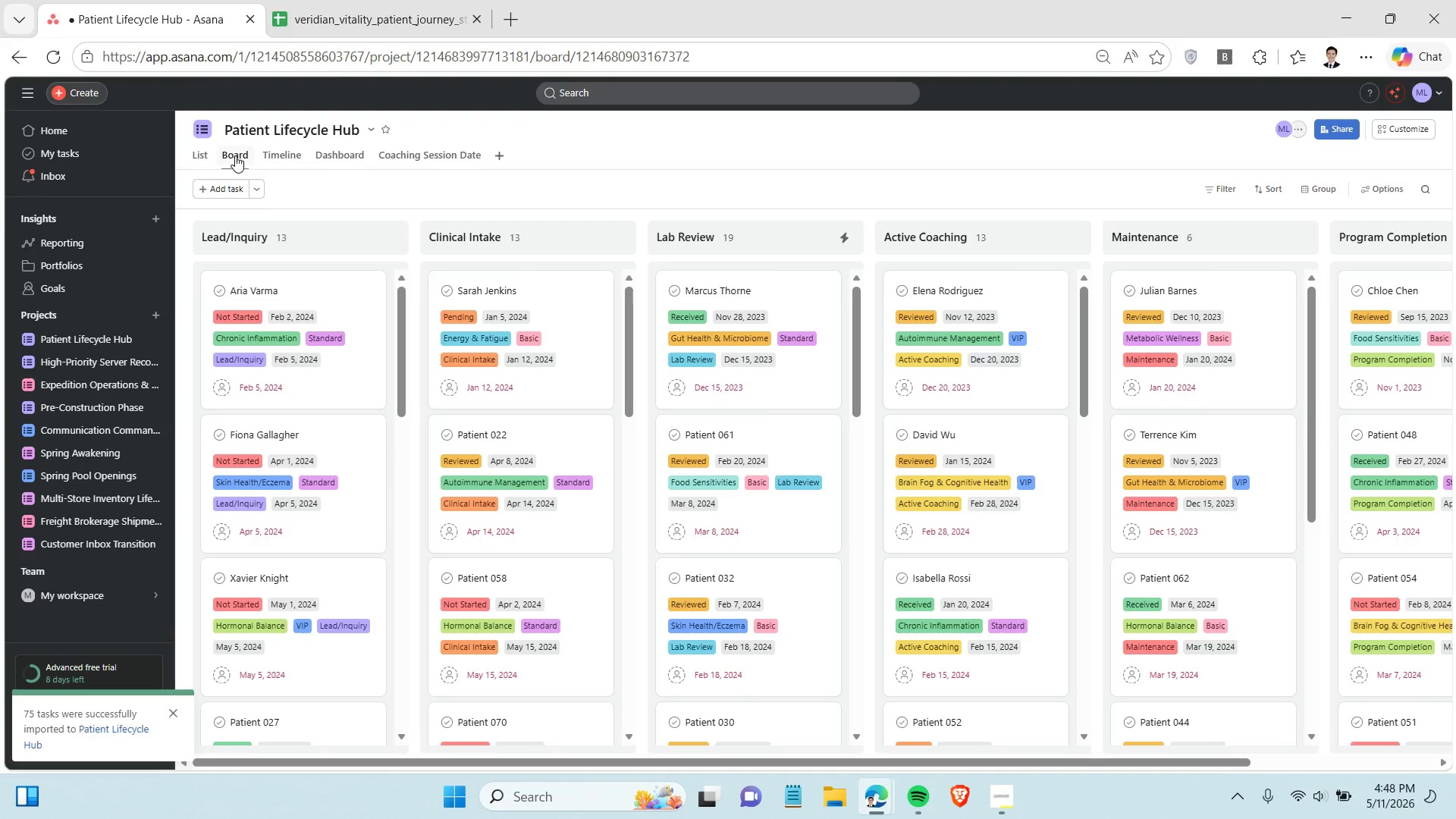 
left_click([235, 155])
 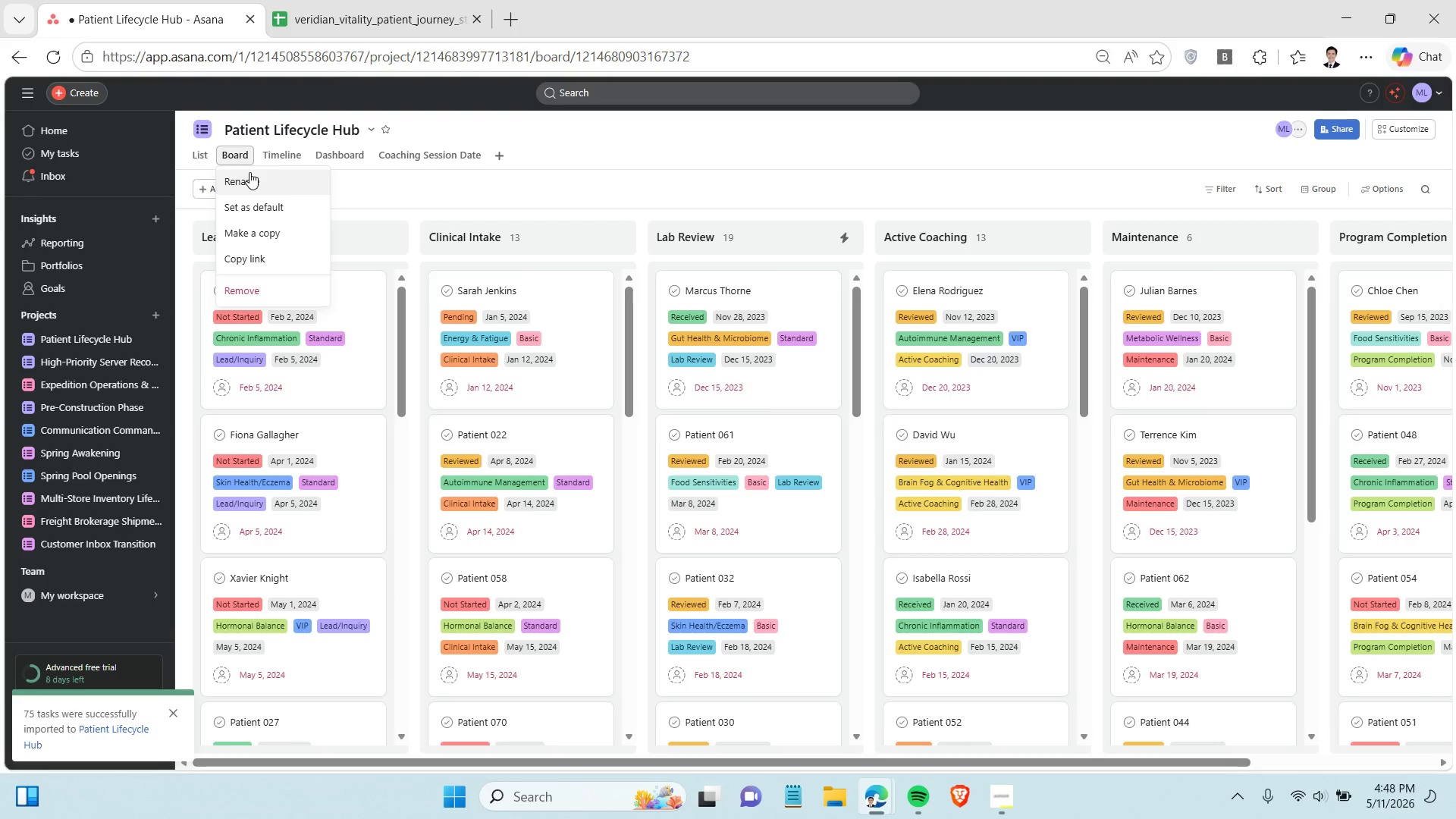 
left_click([249, 172])
 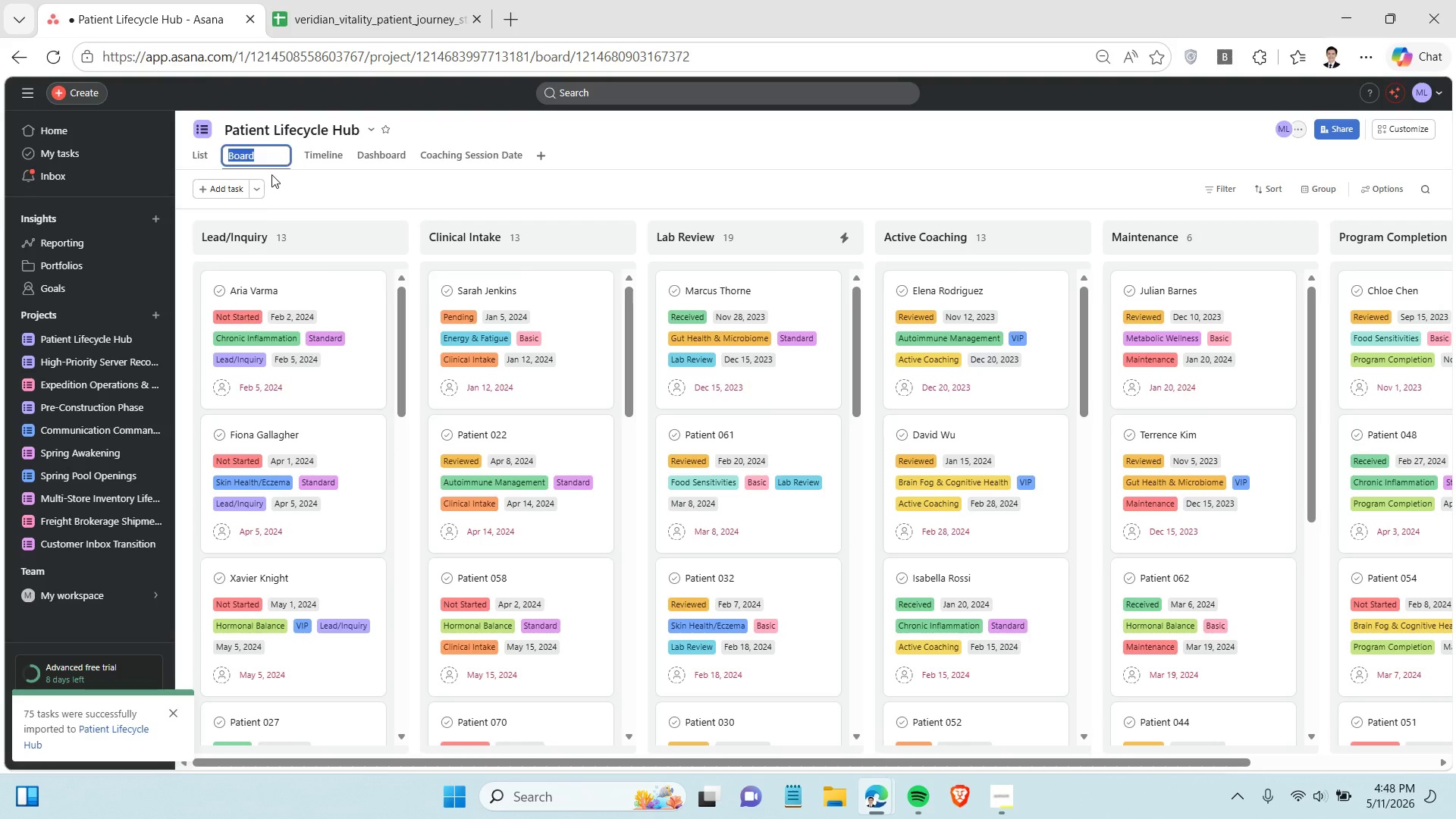 
type(Patient Pipeline Board)
 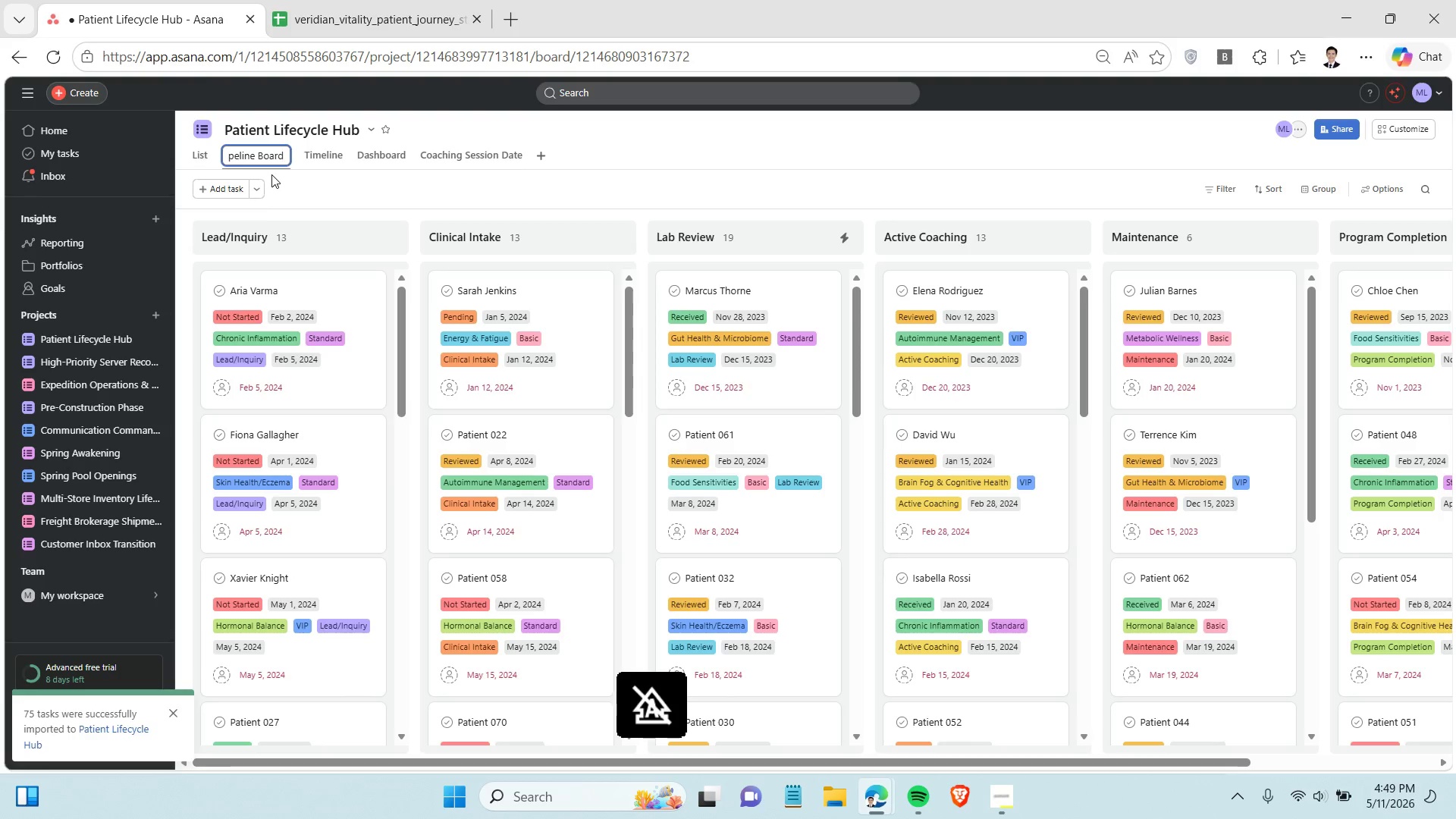 
key(Enter)
 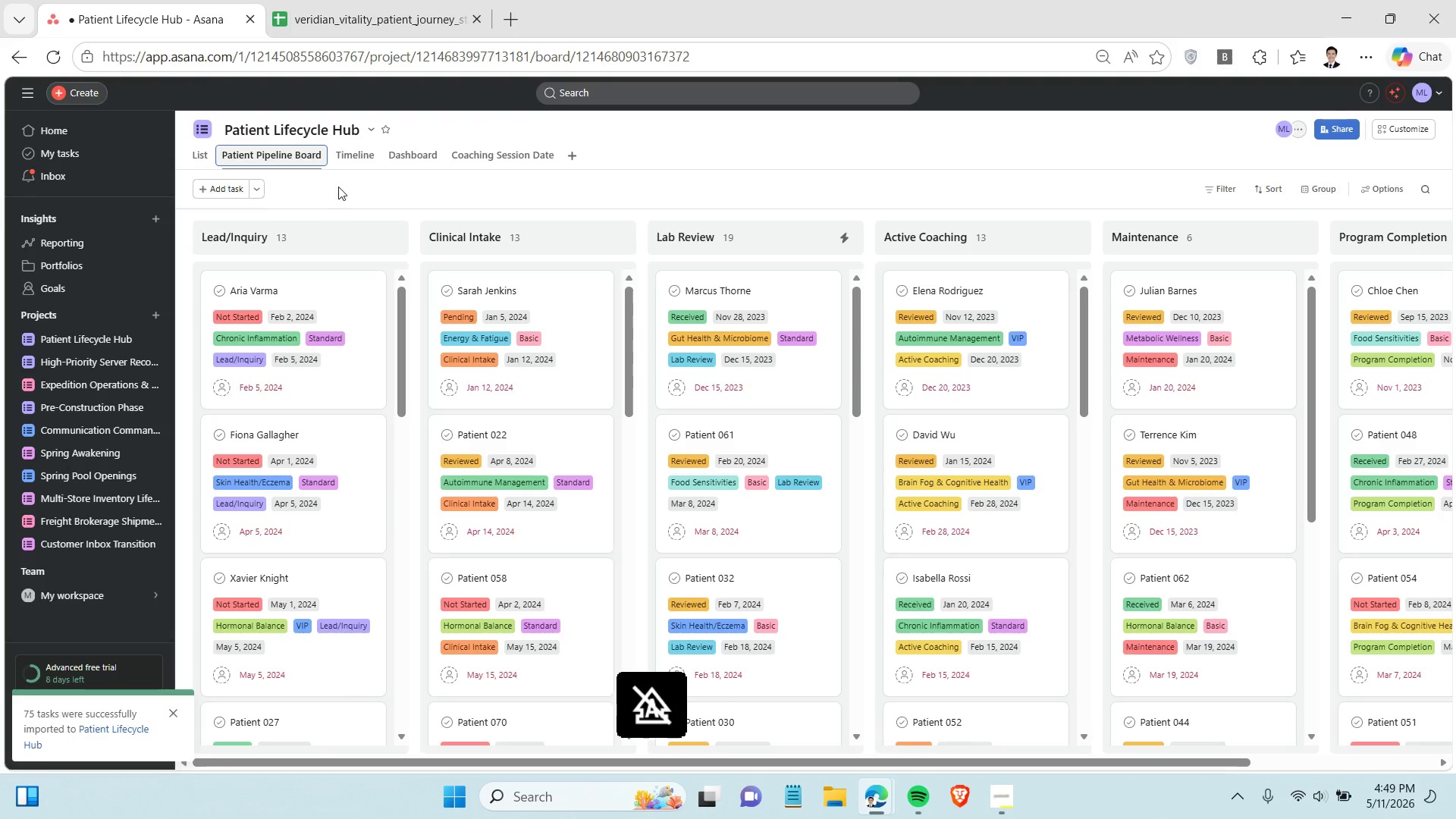 
left_click([344, 187])
 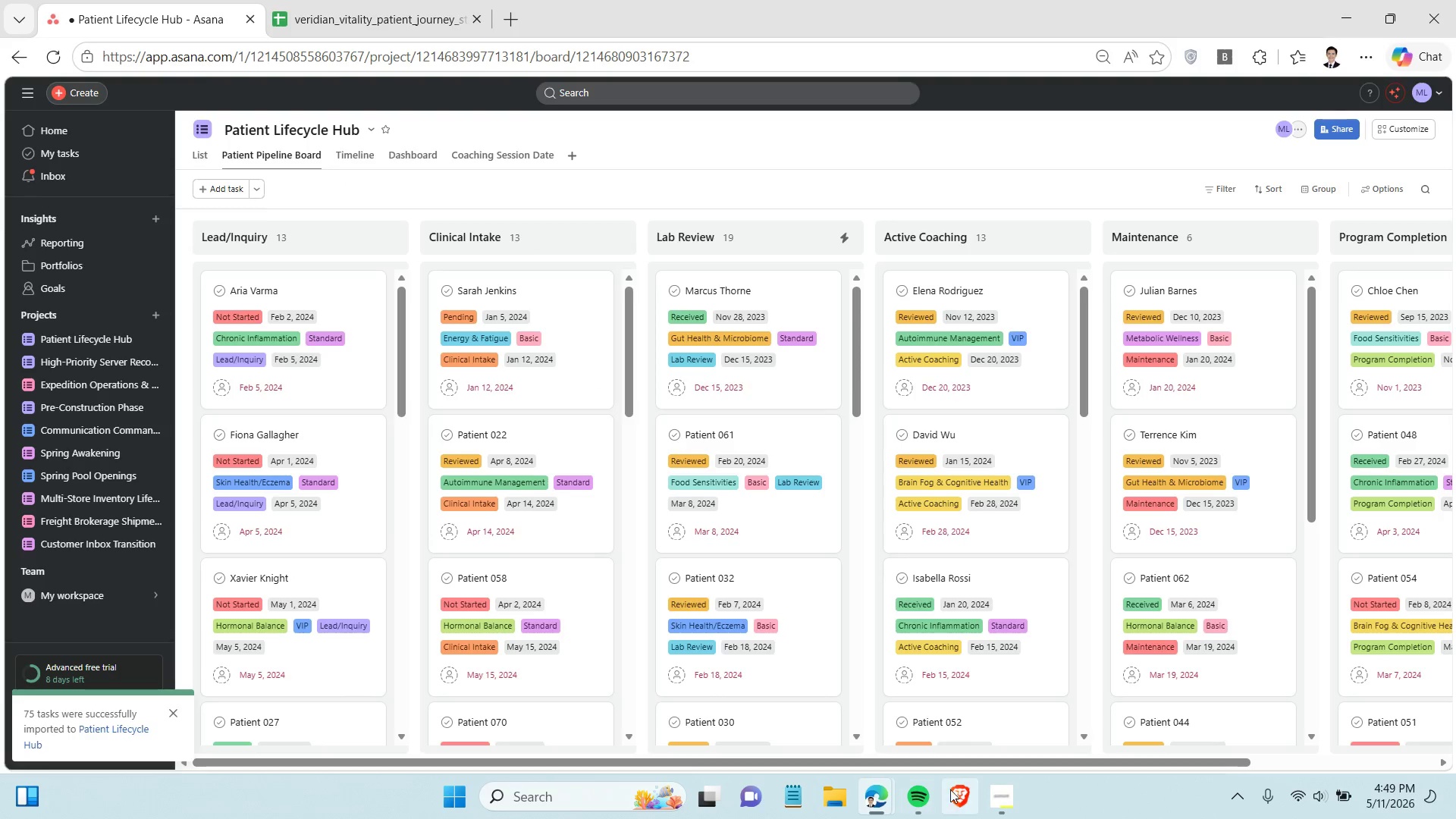 
left_click([1005, 794])